 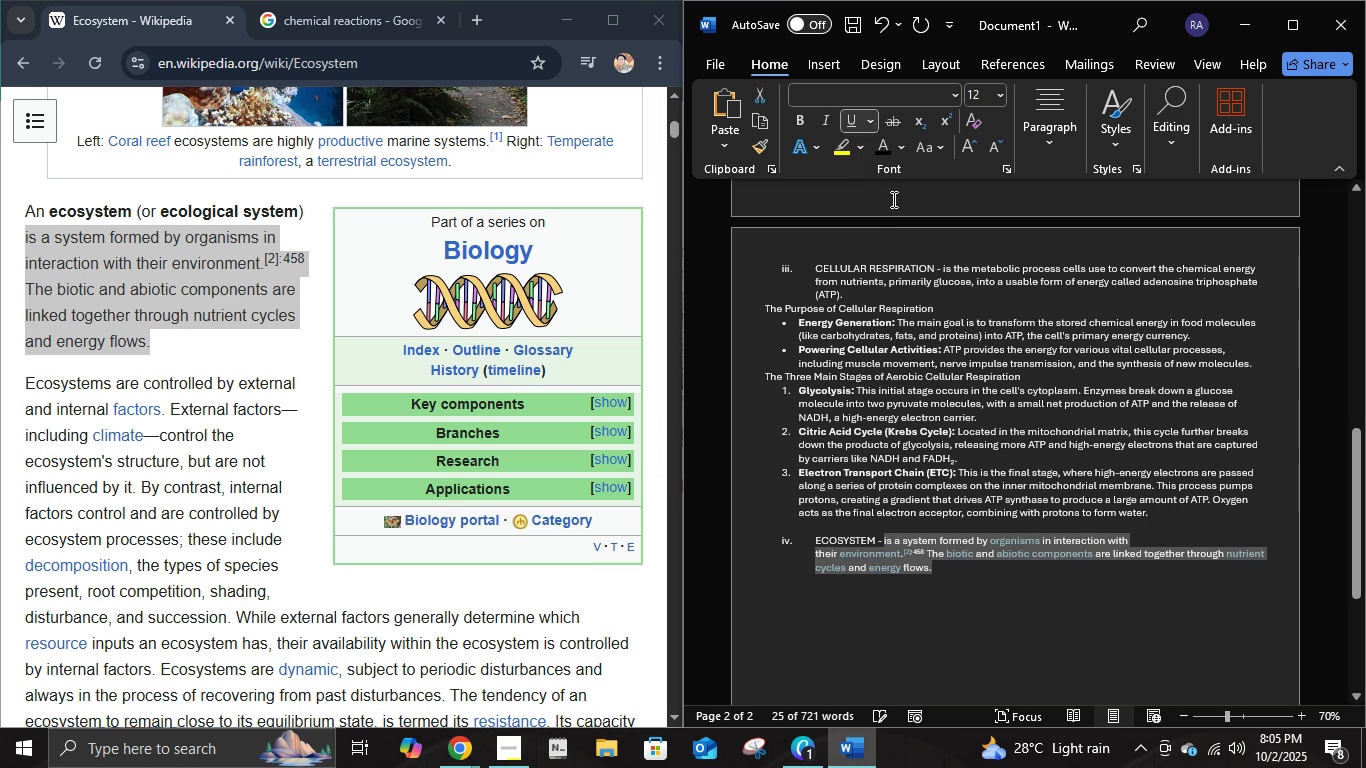 
key(Control+U)
 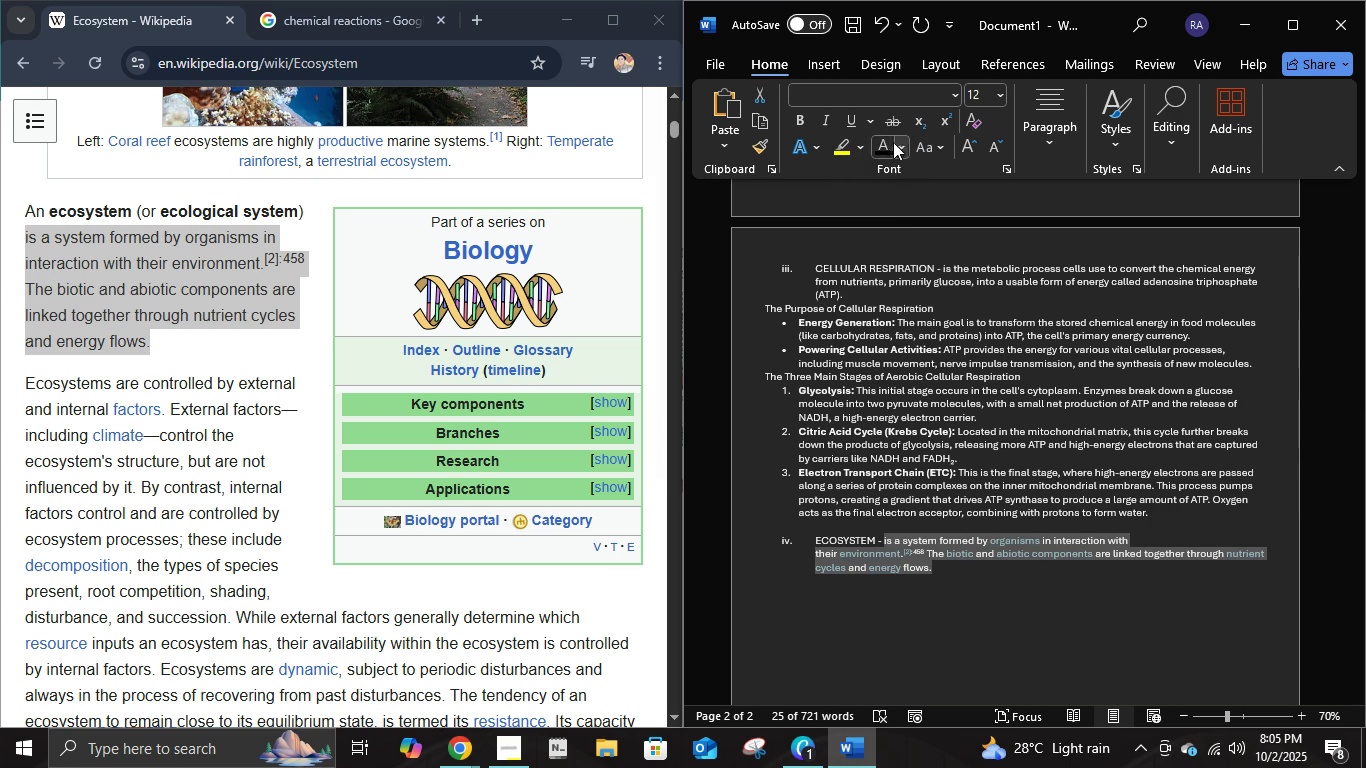 
left_click([891, 142])
 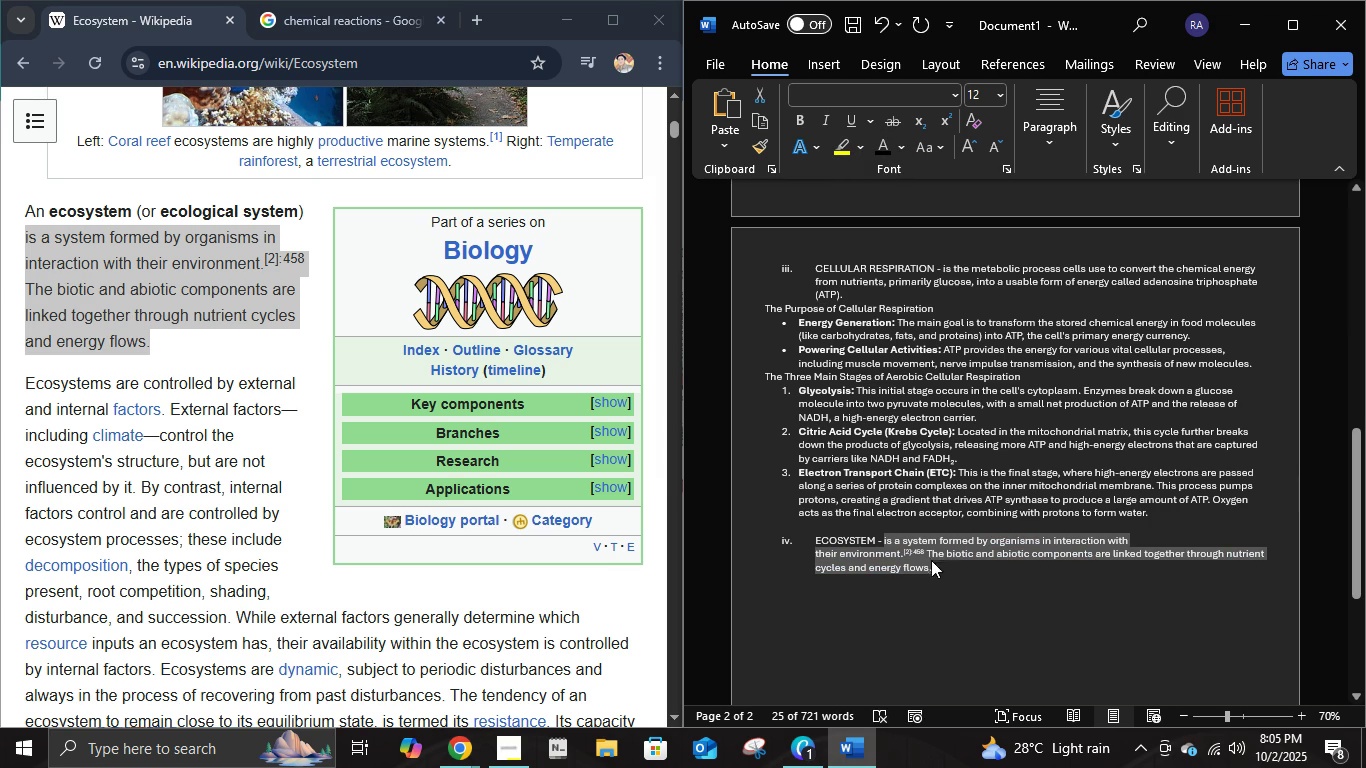 
left_click([927, 549])
 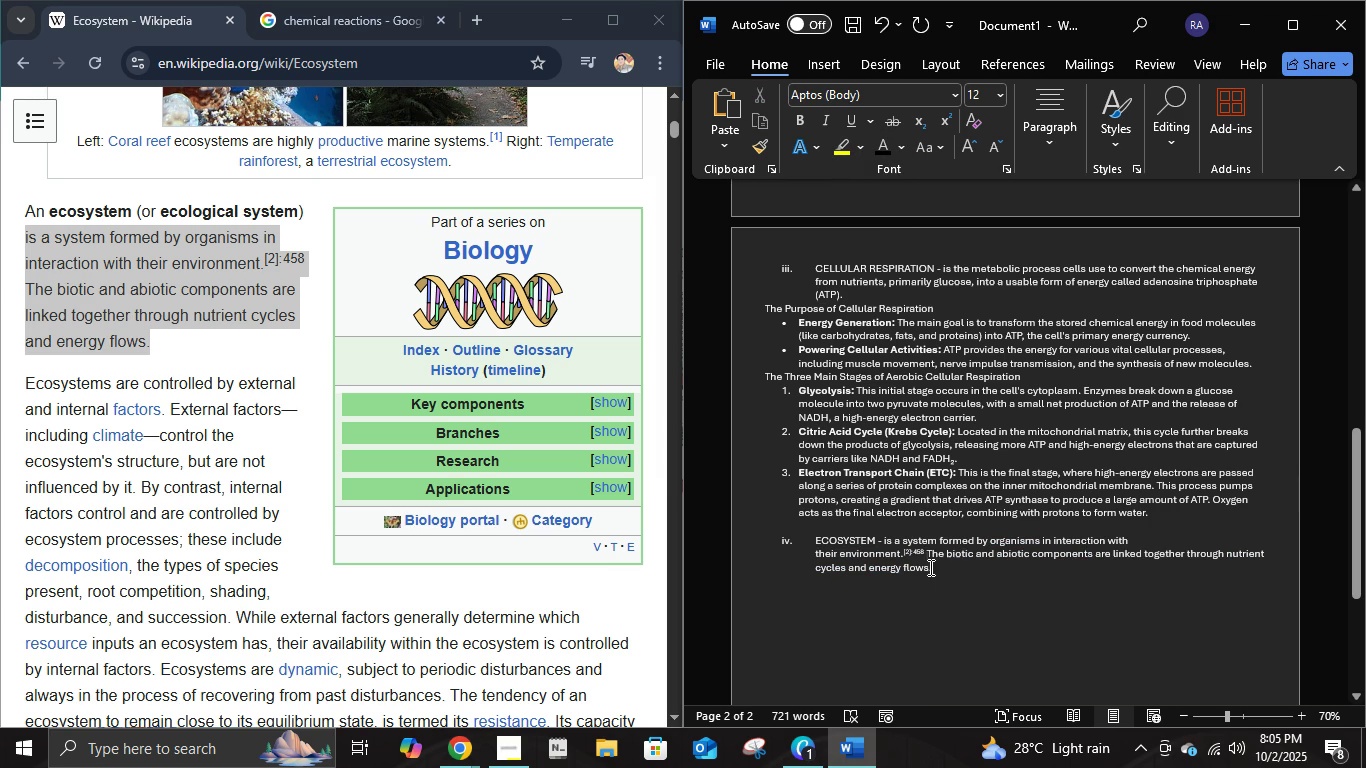 
key(Backspace)
 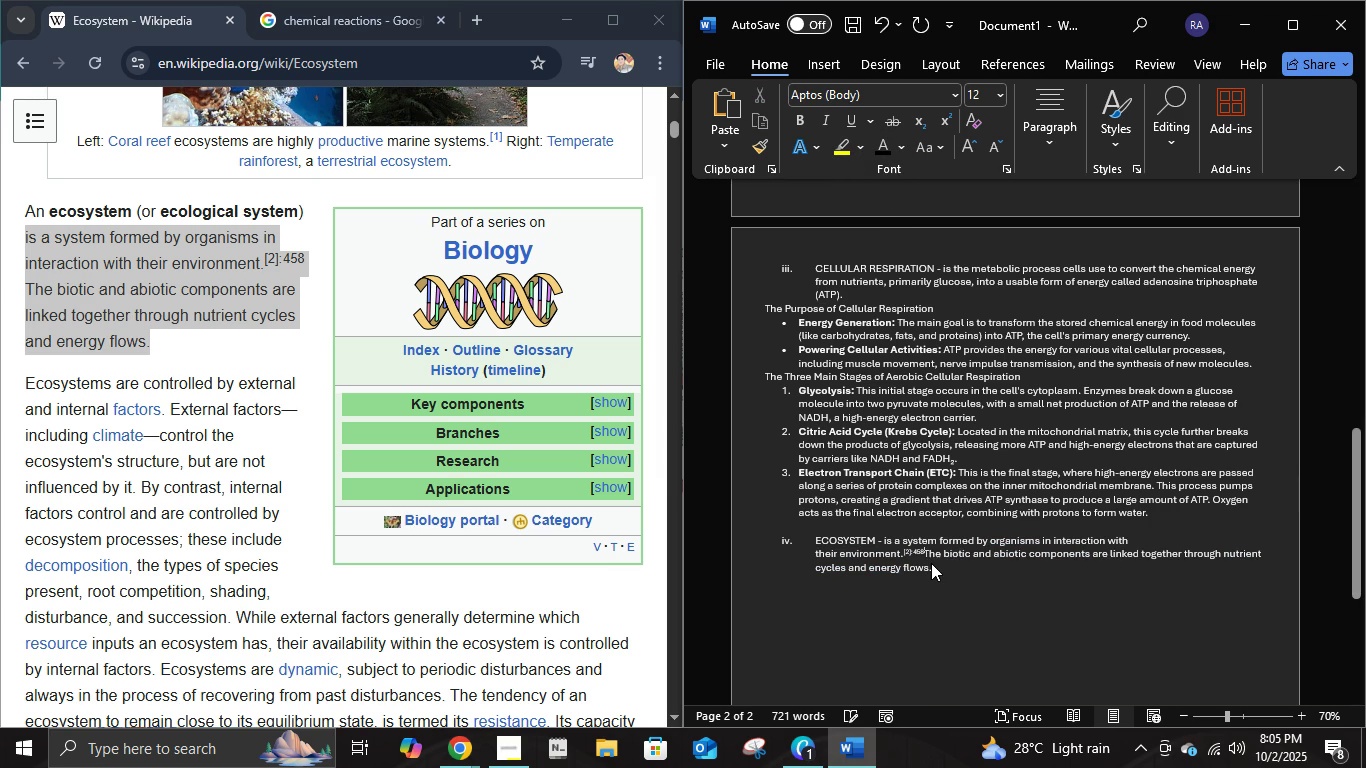 
key(Backspace)
 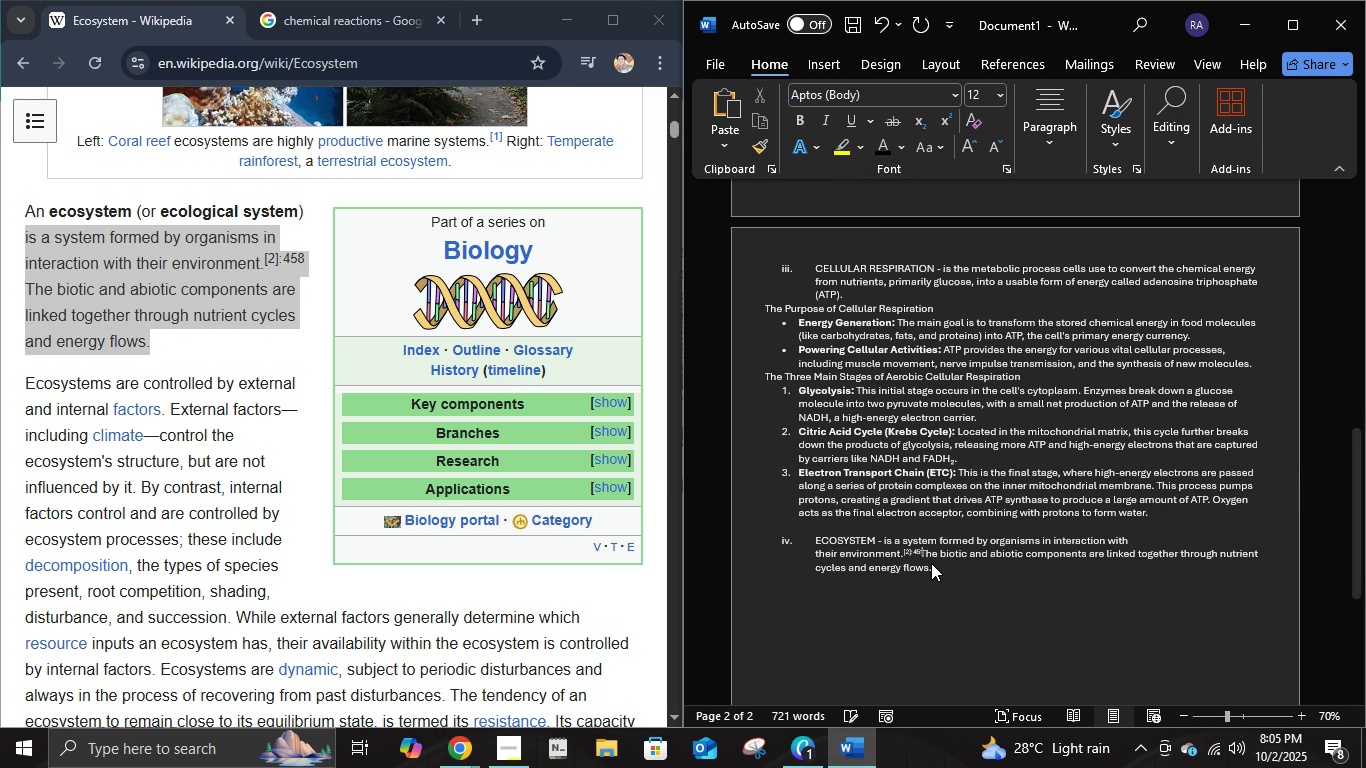 
key(Backspace)
 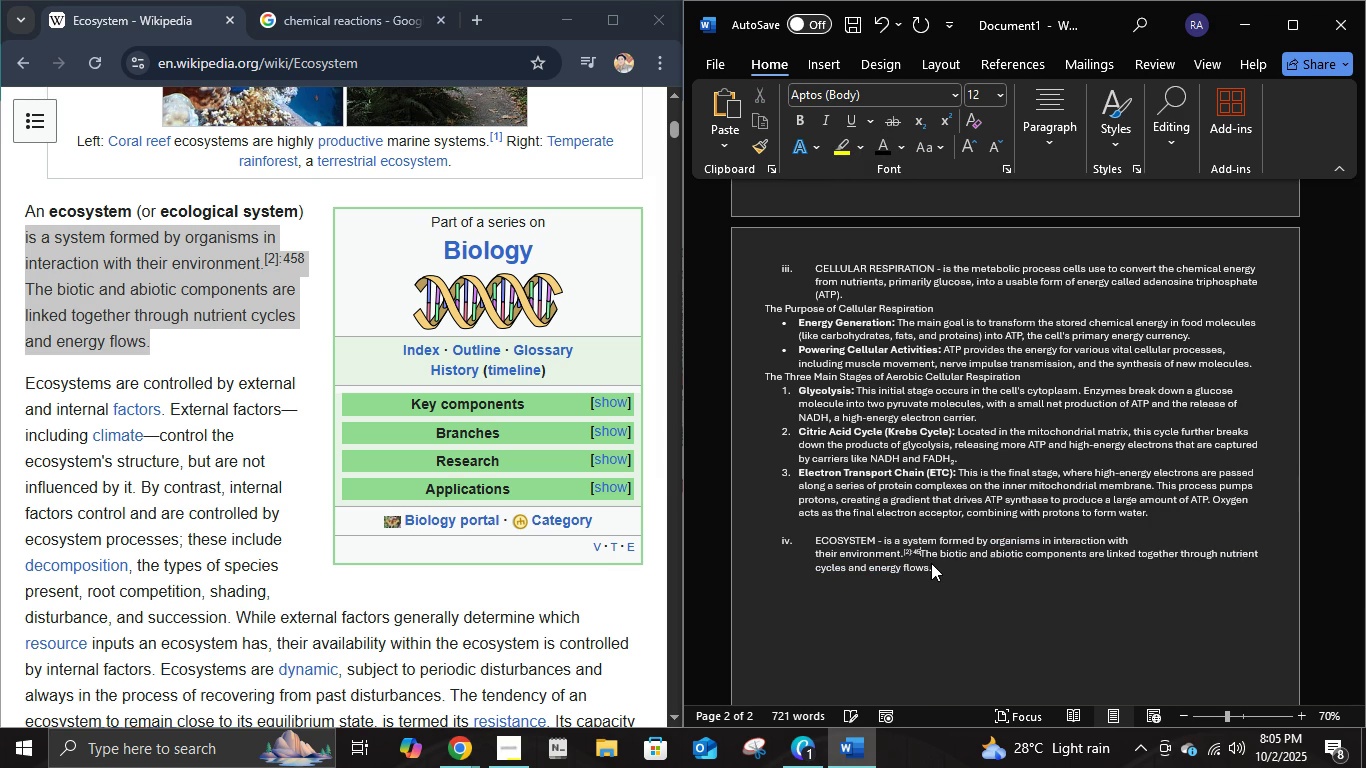 
key(Backspace)
 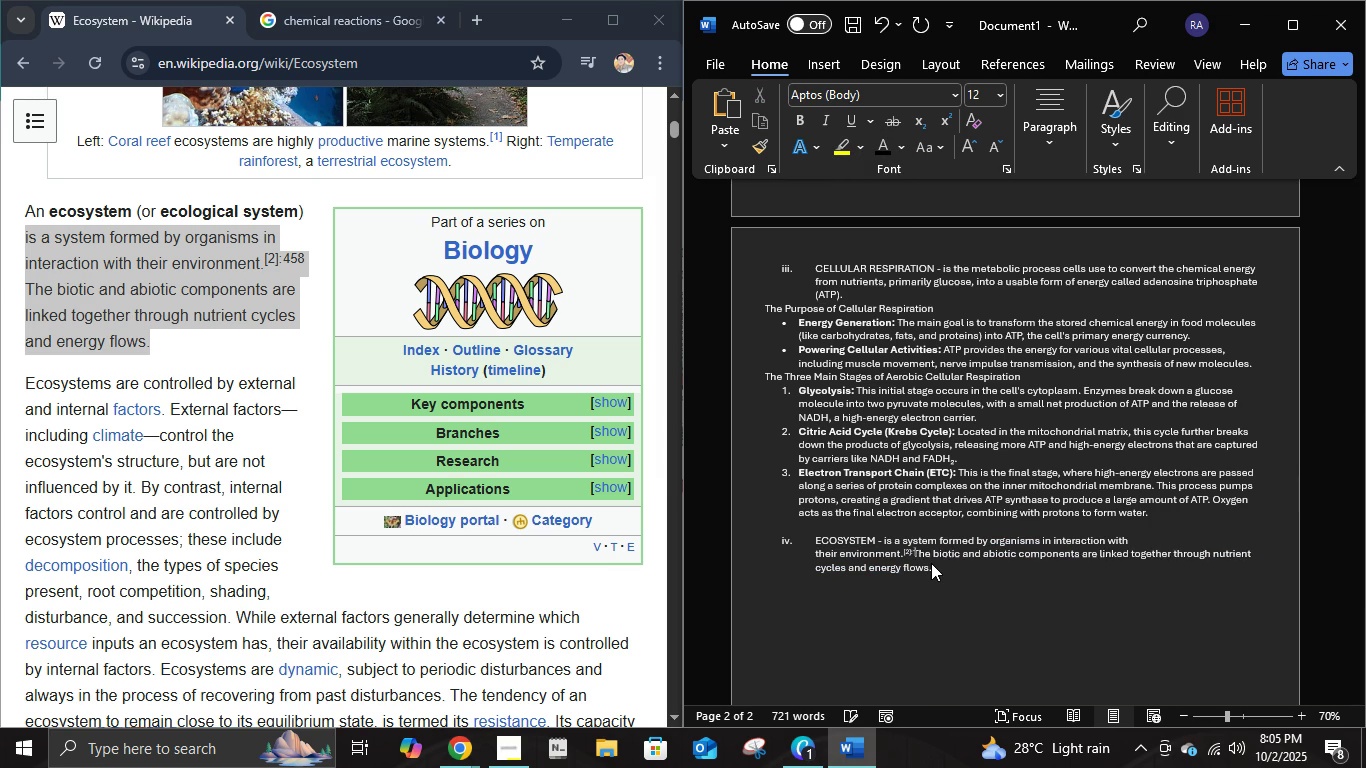 
key(Backspace)
 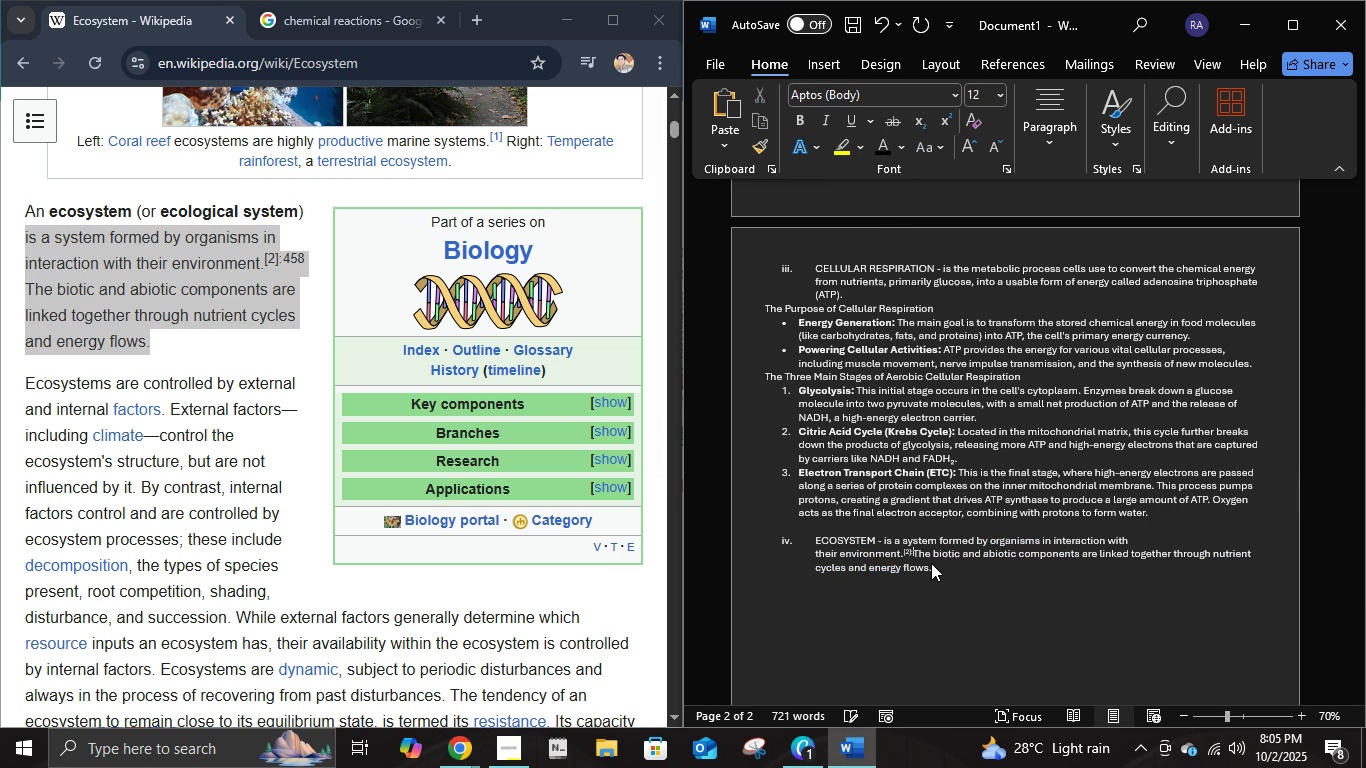 
key(Backspace)
 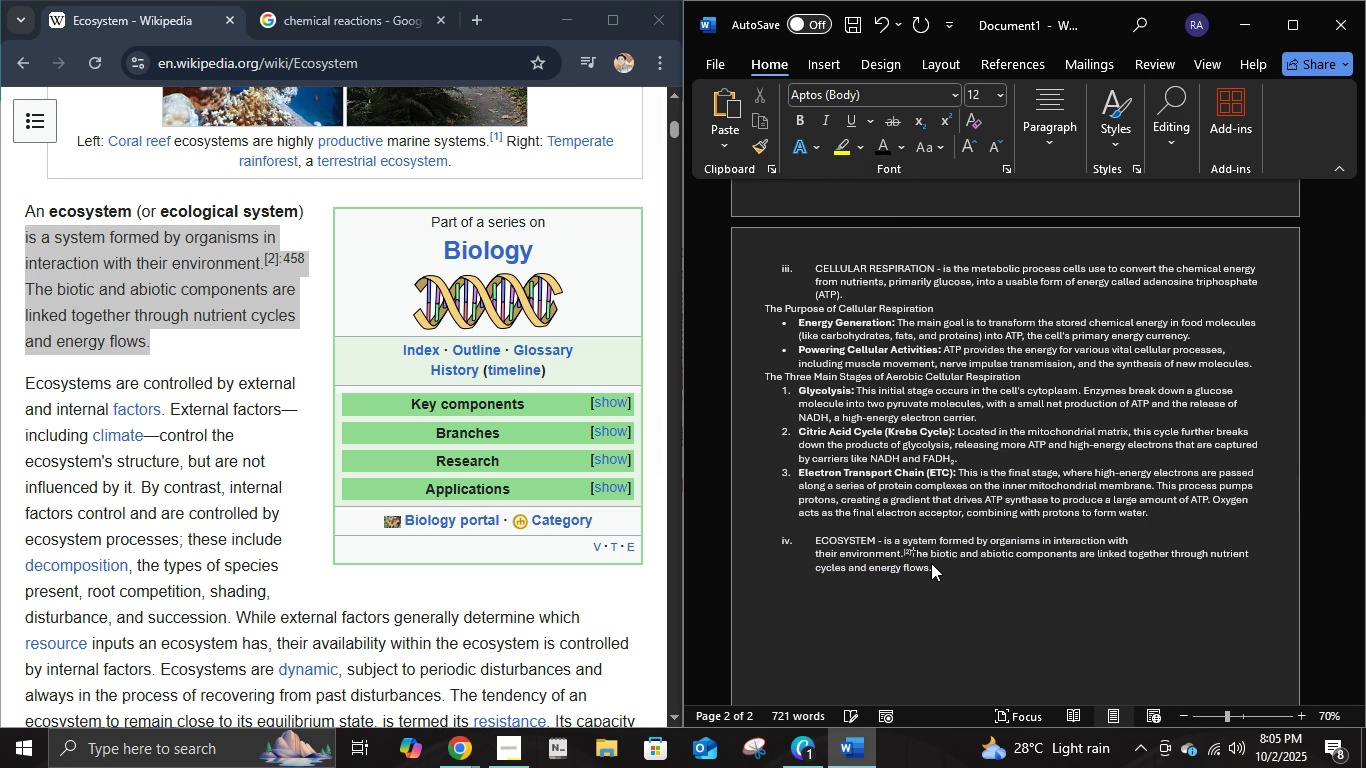 
key(Backspace)
 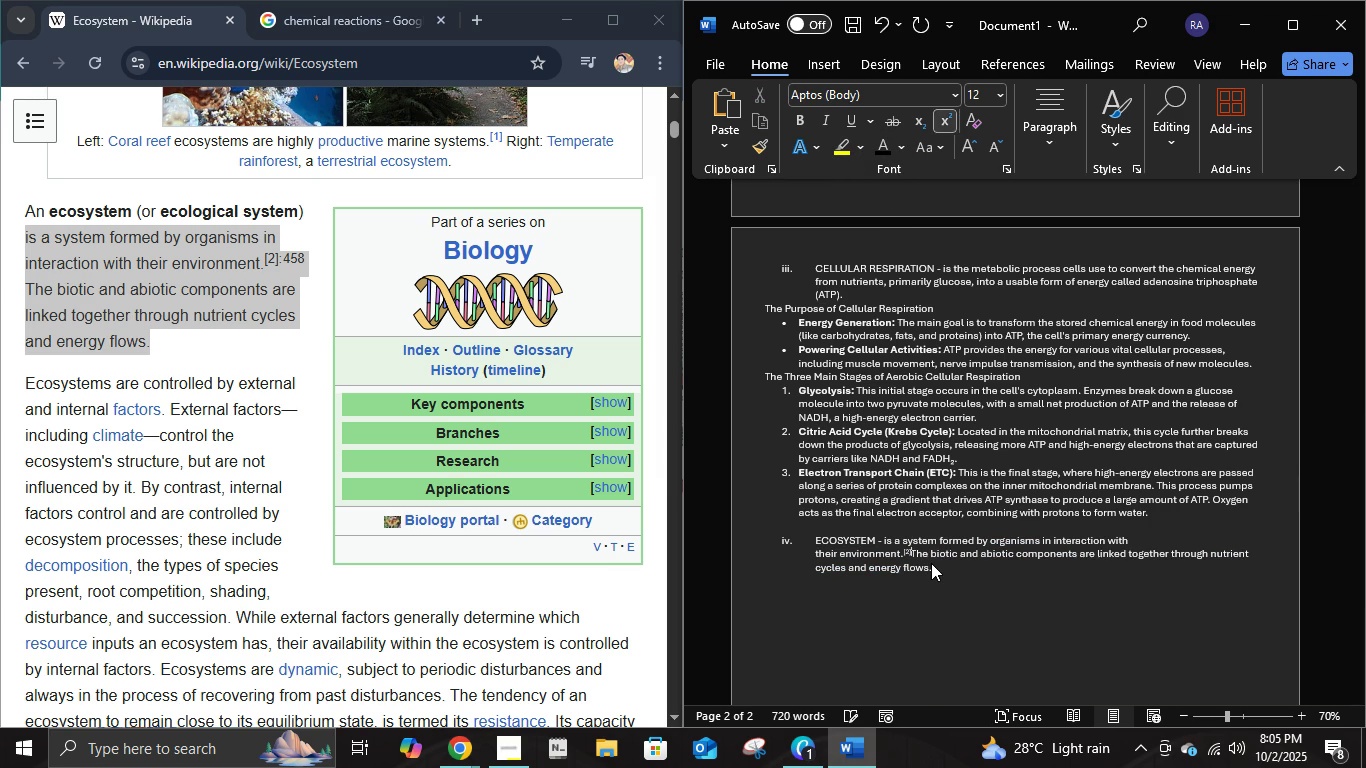 
key(Backspace)
 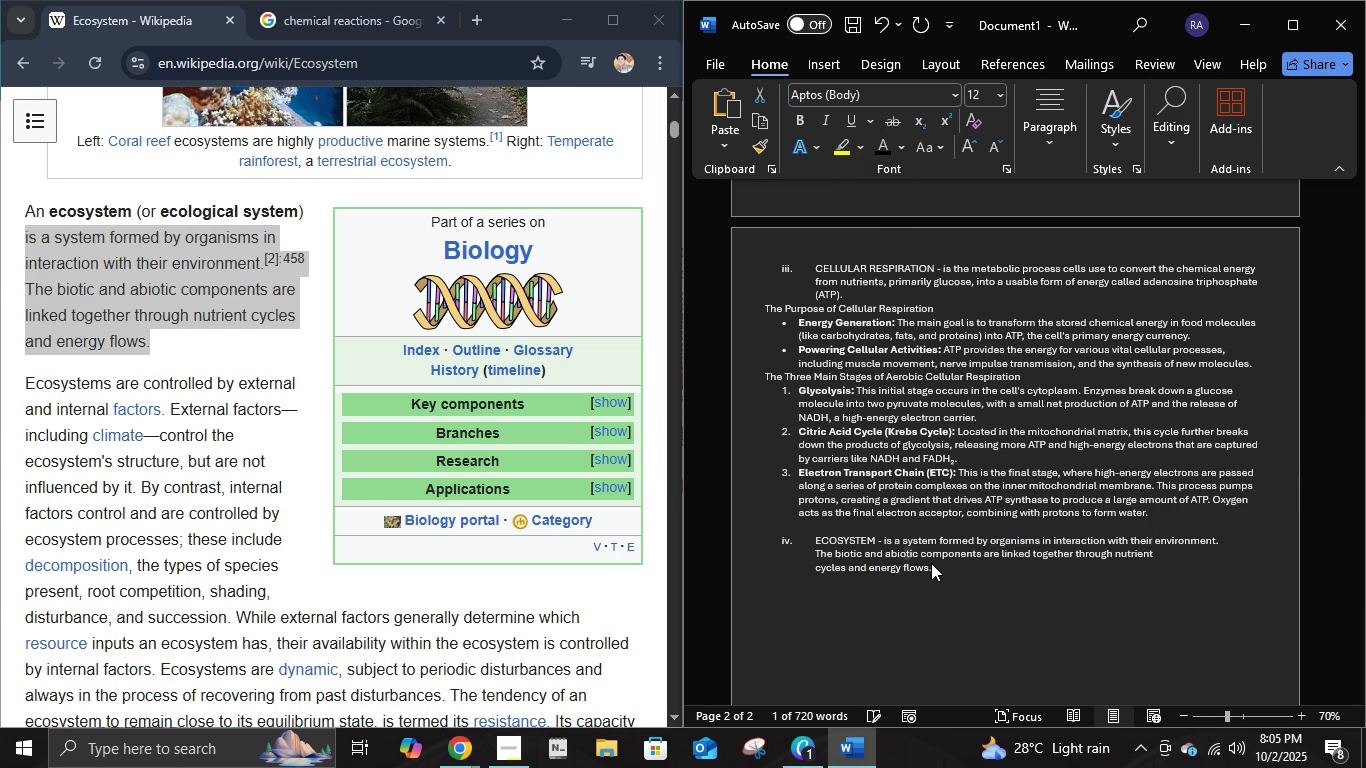 
key(Backspace)
 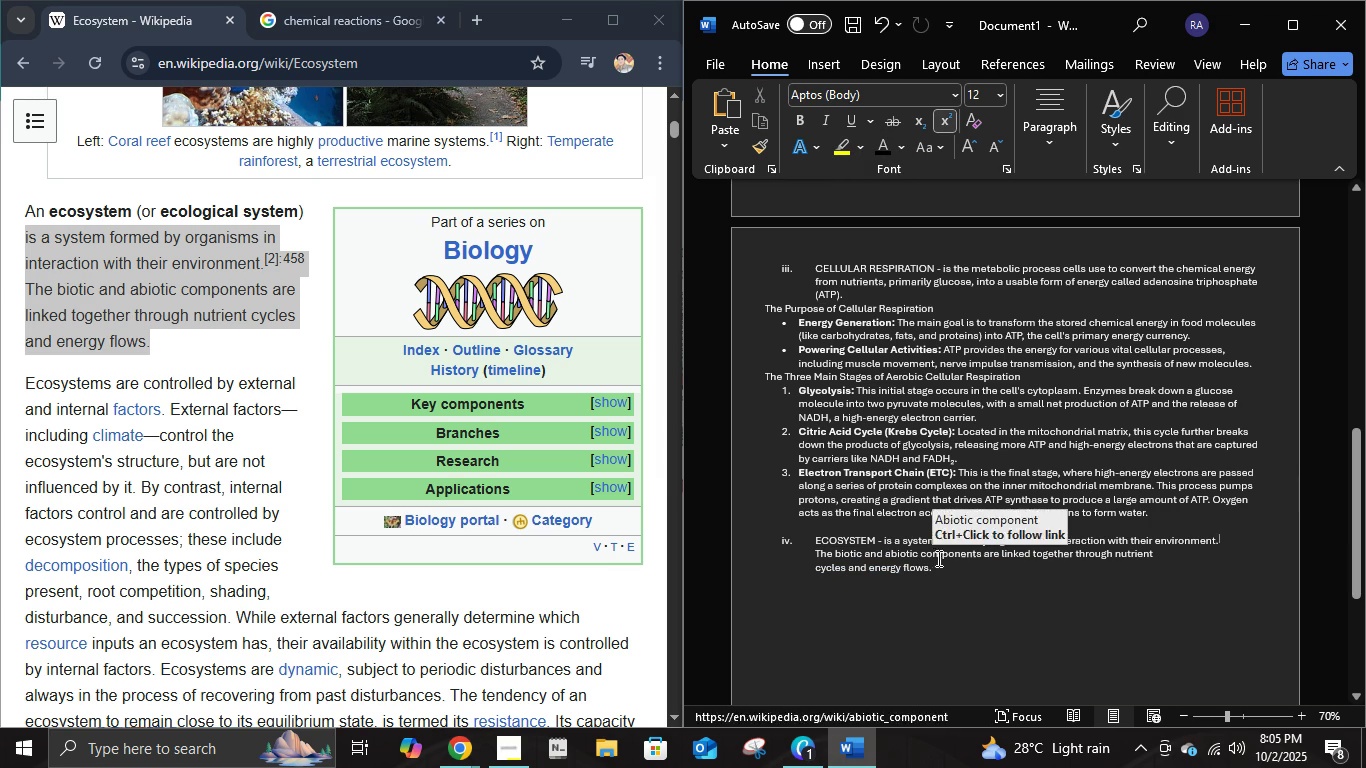 
left_click([976, 564])
 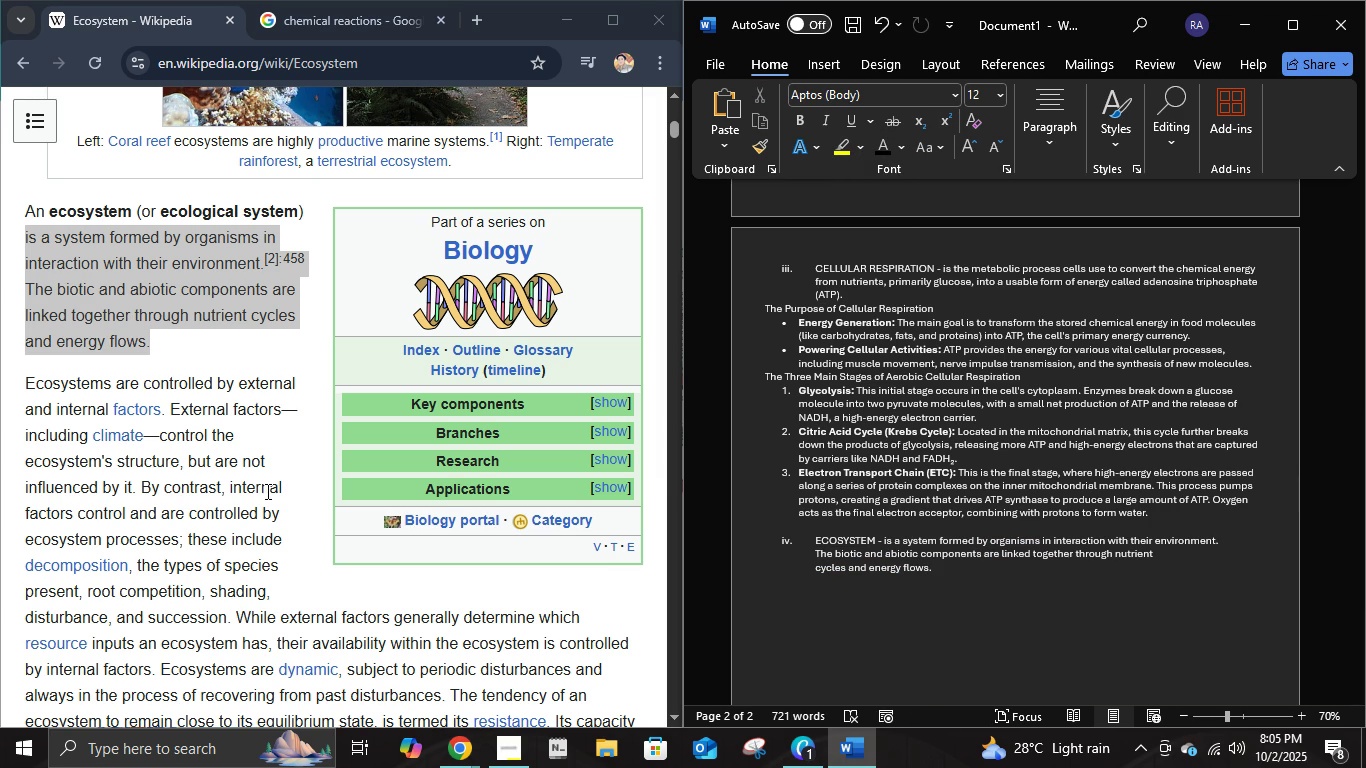 
scroll: coordinate [268, 489], scroll_direction: down, amount: 8.0
 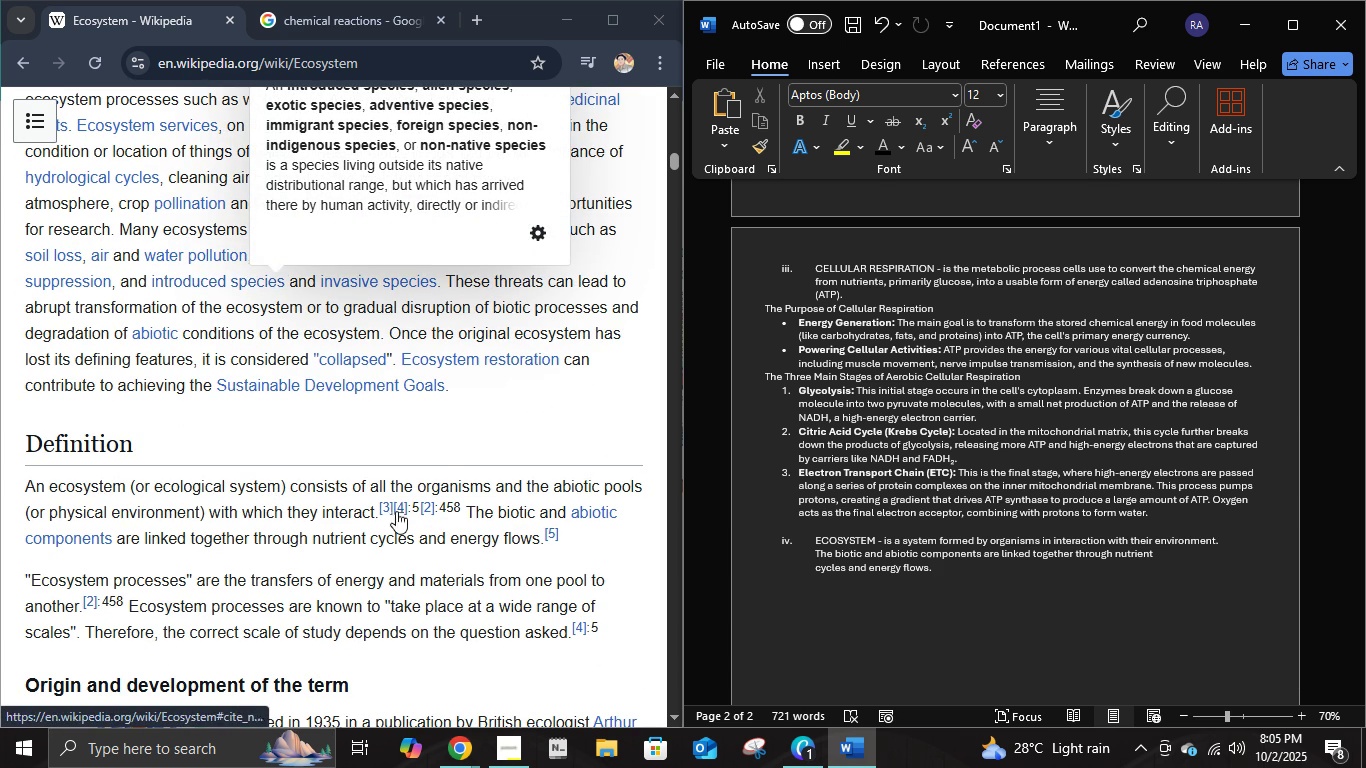 
scroll: coordinate [286, 487], scroll_direction: down, amount: 3.0
 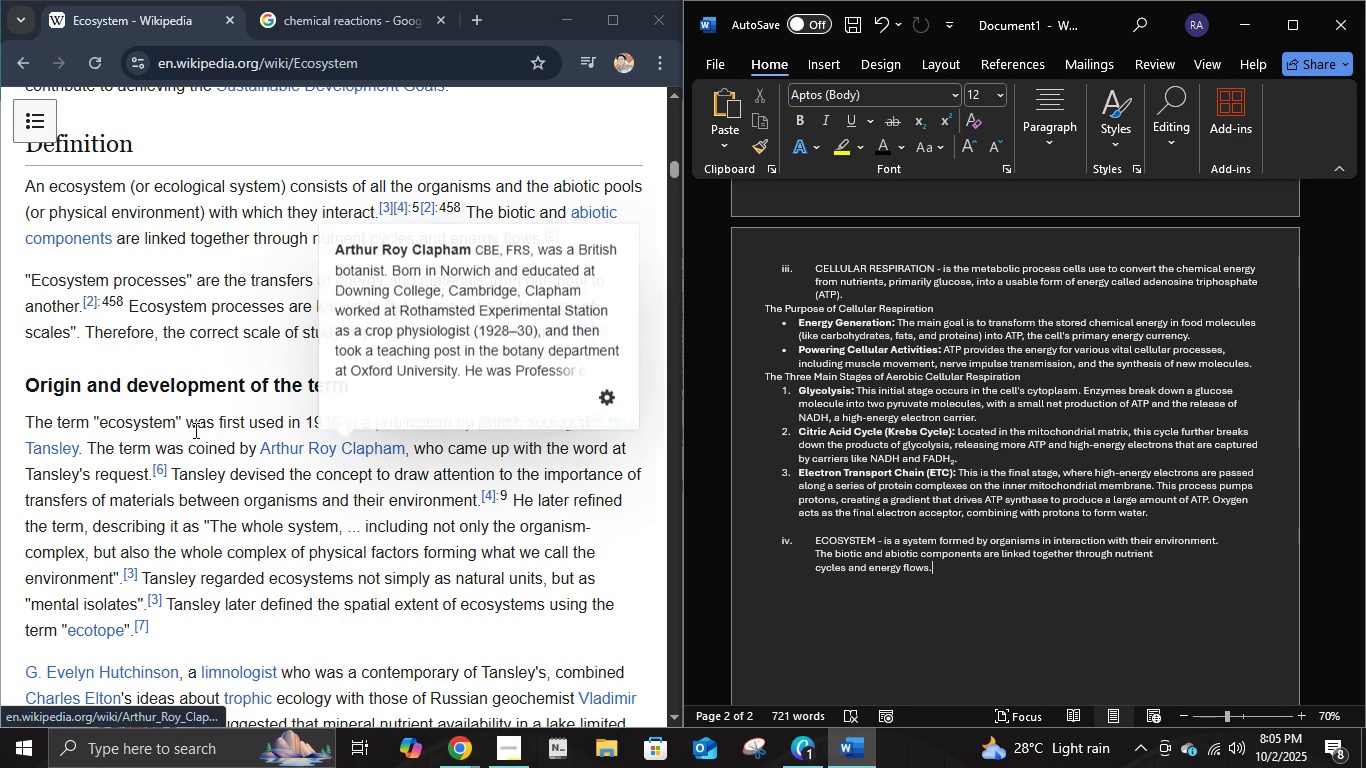 
left_click([122, 430])